 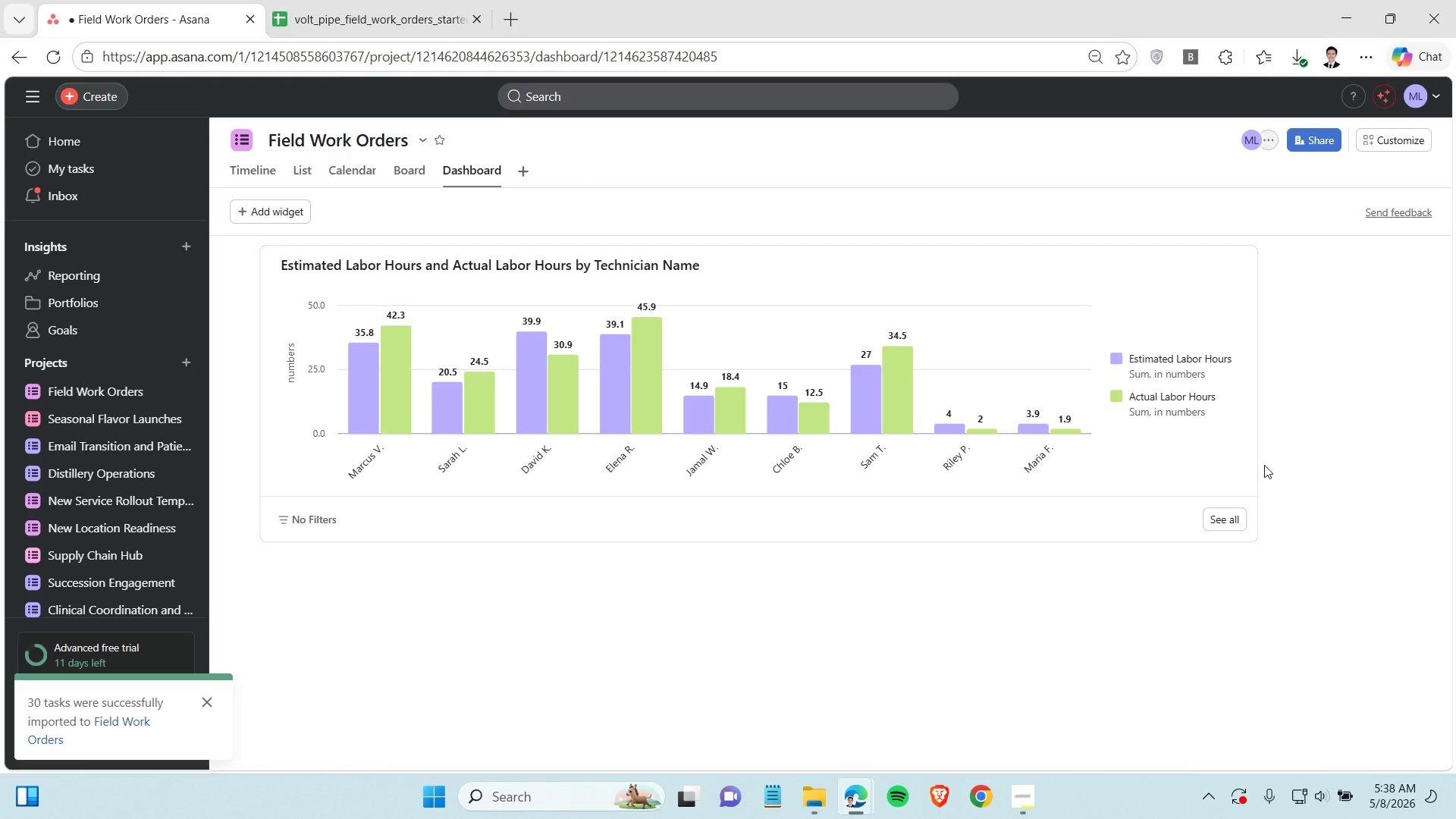 
left_click_drag(start_coordinate=[1257, 465], to_coordinate=[927, 413])
 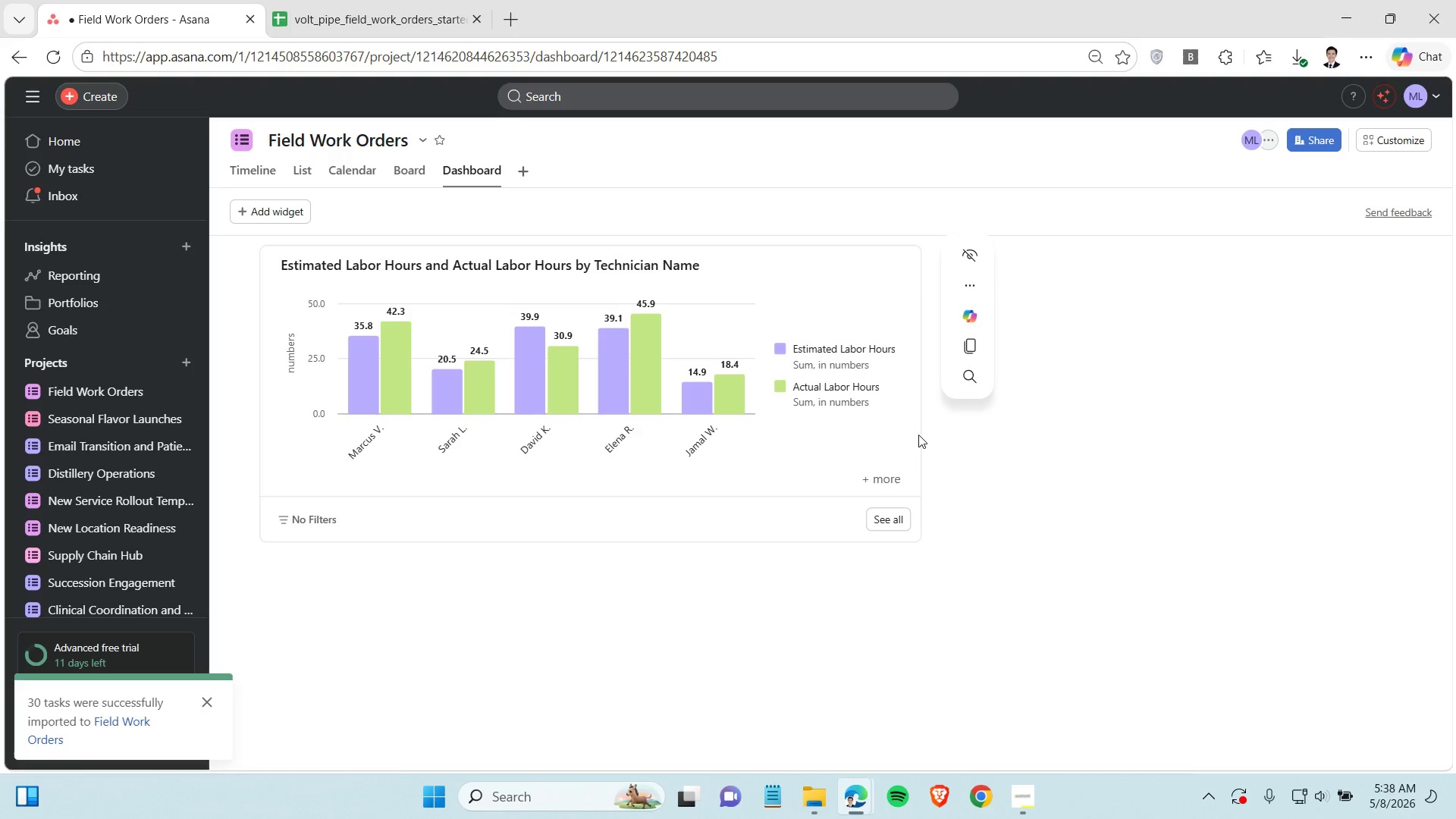 
wait(8.19)
 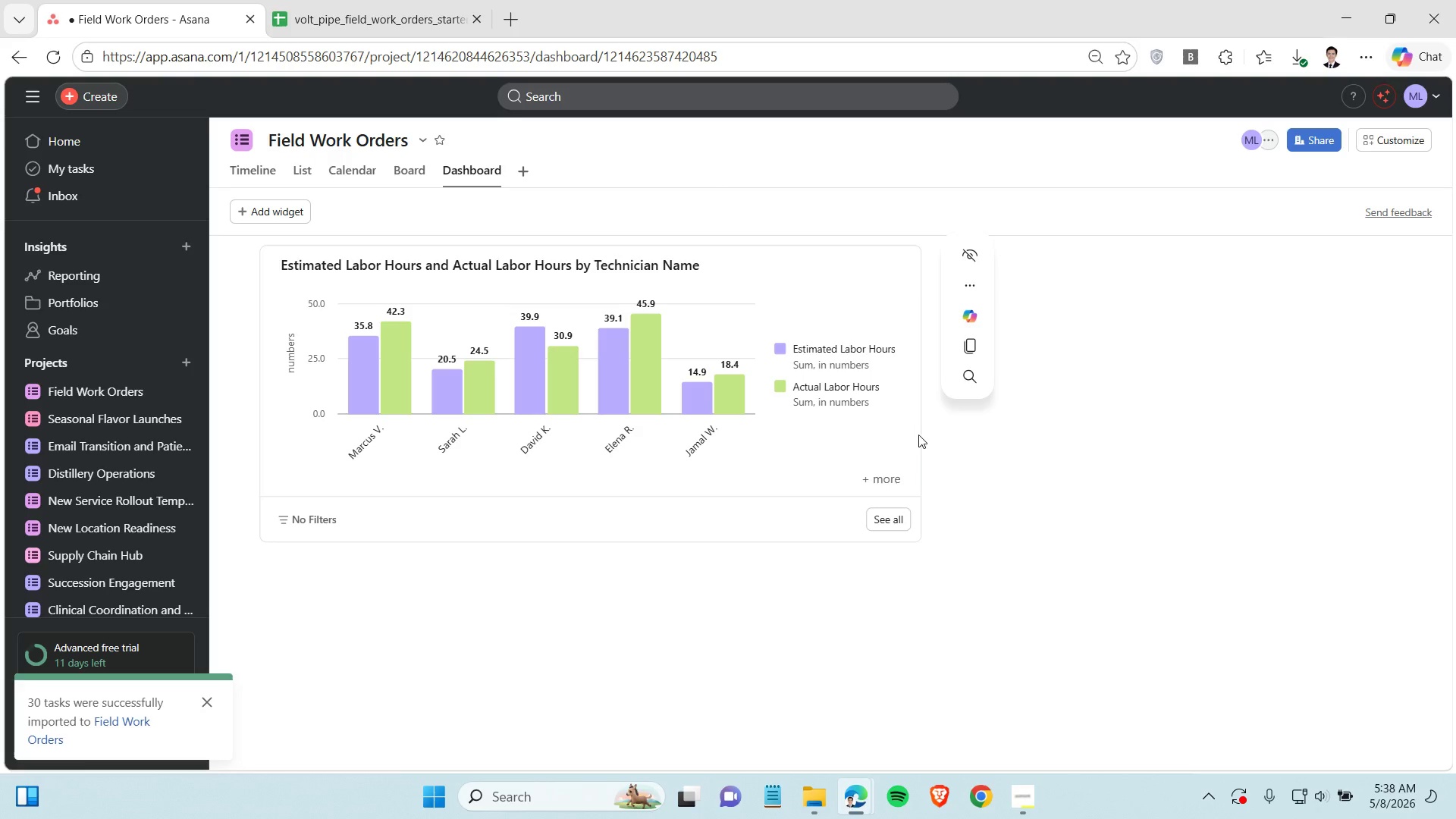 
left_click([886, 454])
 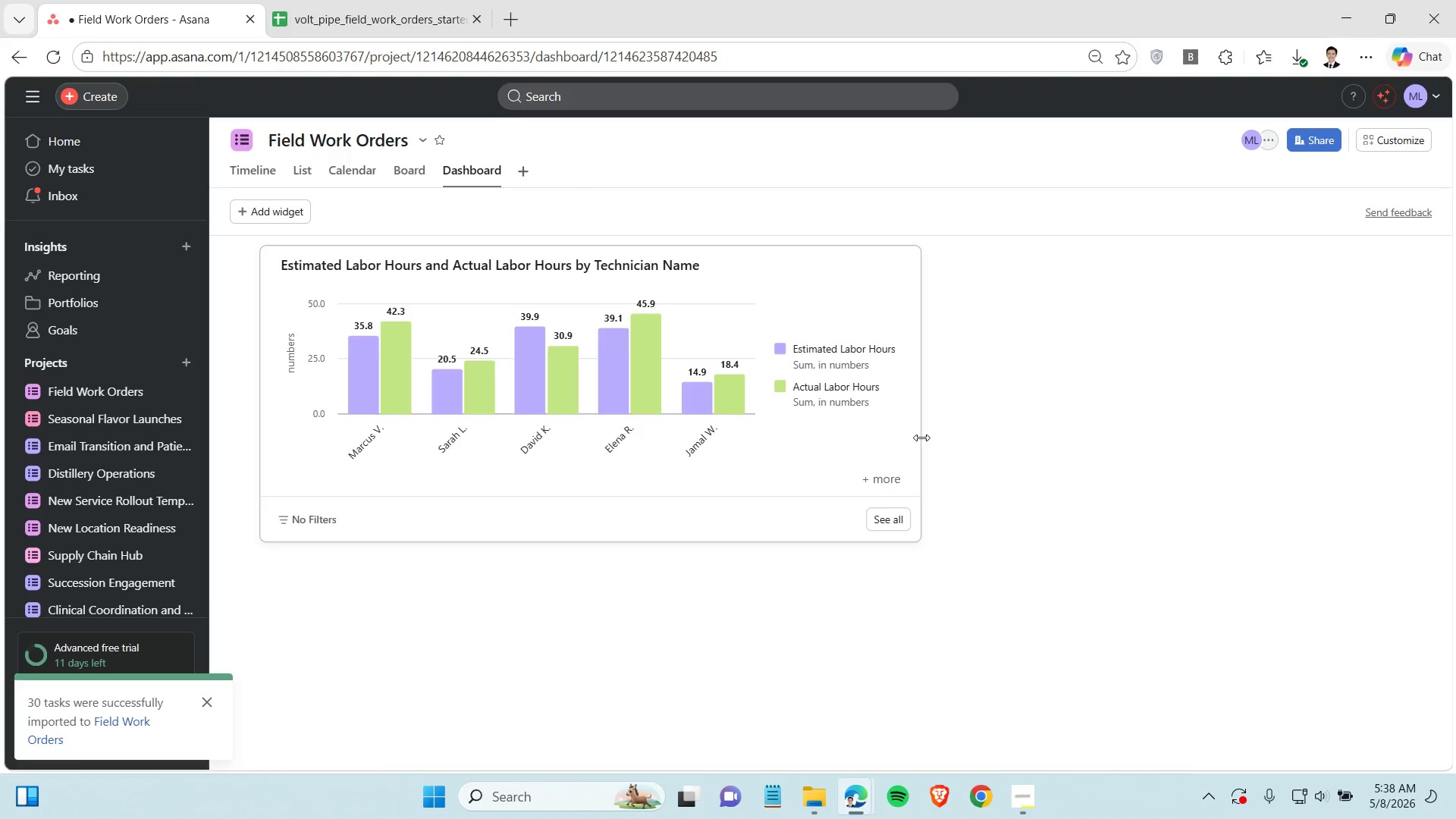 
left_click_drag(start_coordinate=[921, 438], to_coordinate=[953, 432])
 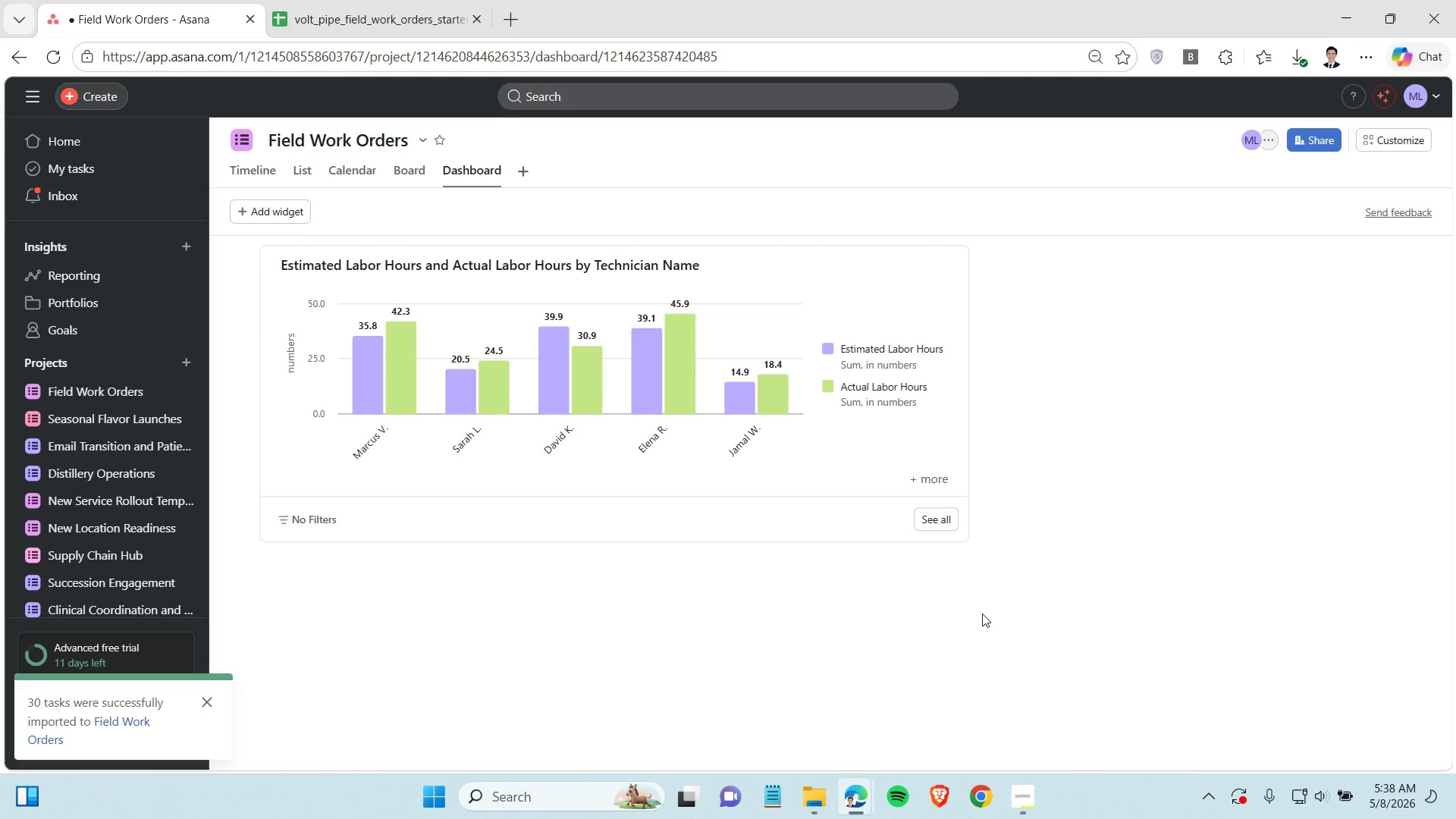 
left_click([982, 613])
 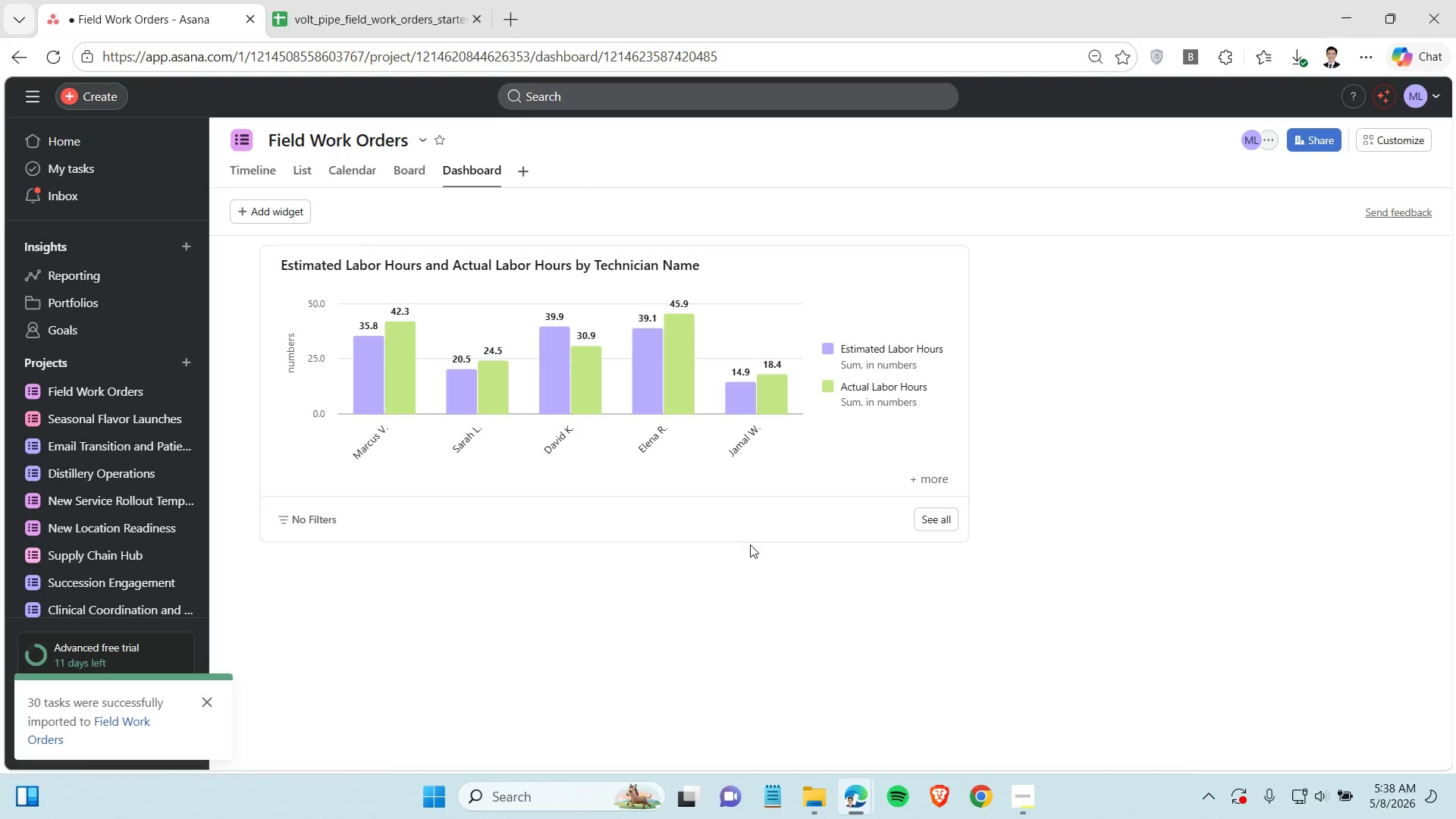 
left_click_drag(start_coordinate=[749, 538], to_coordinate=[748, 662])
 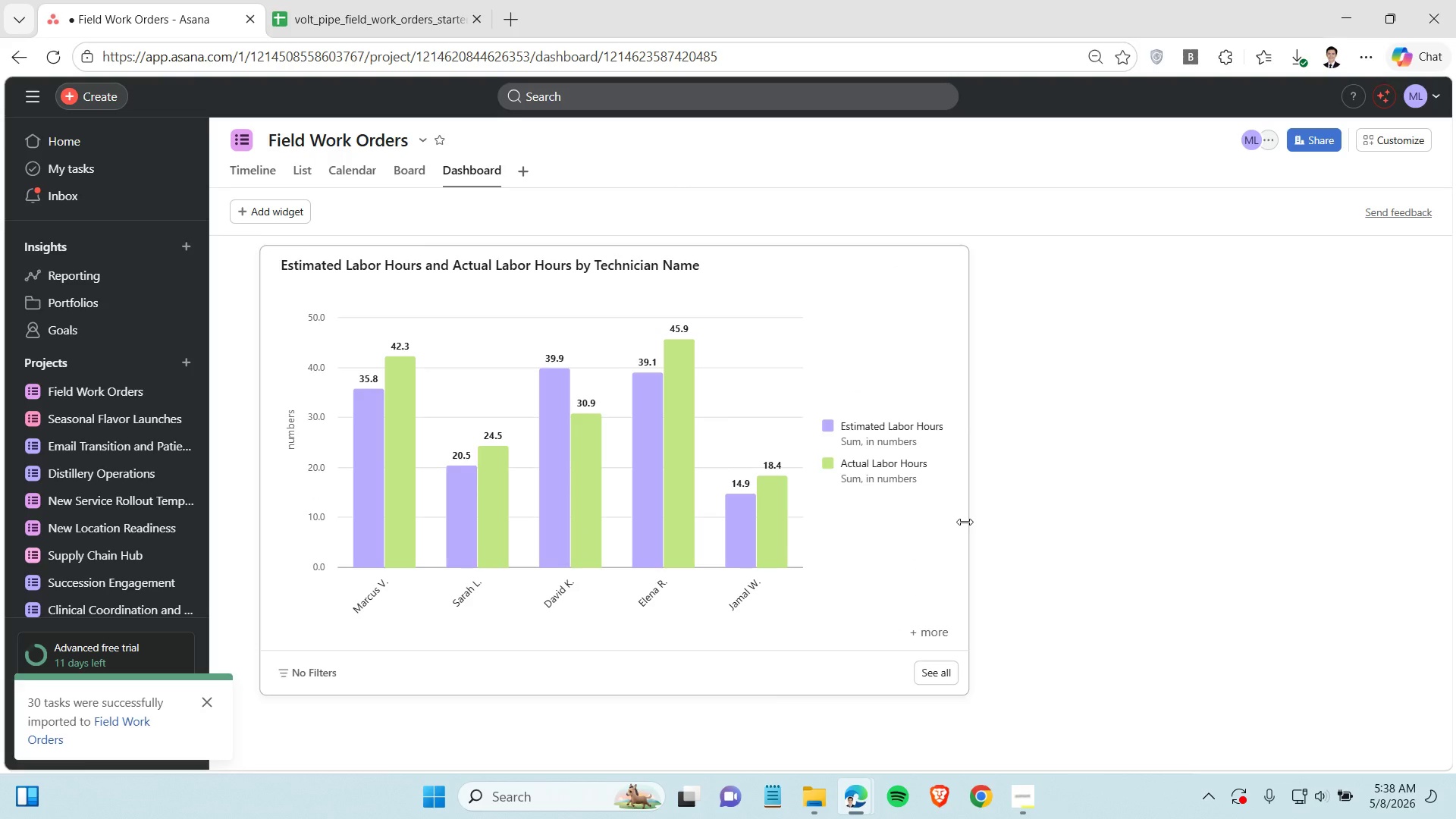 
left_click_drag(start_coordinate=[965, 522], to_coordinate=[883, 523])
 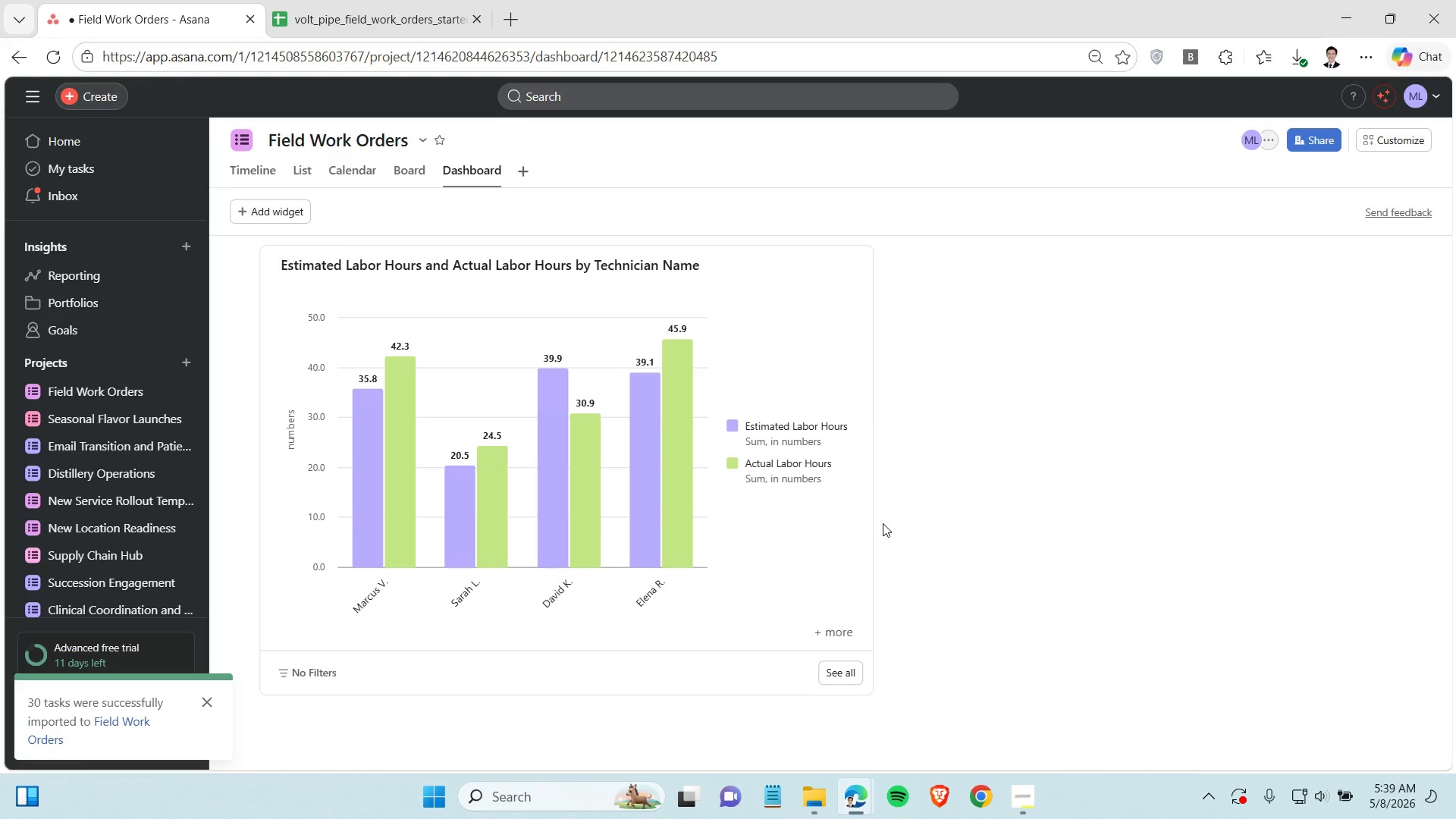 
wait(11.06)
 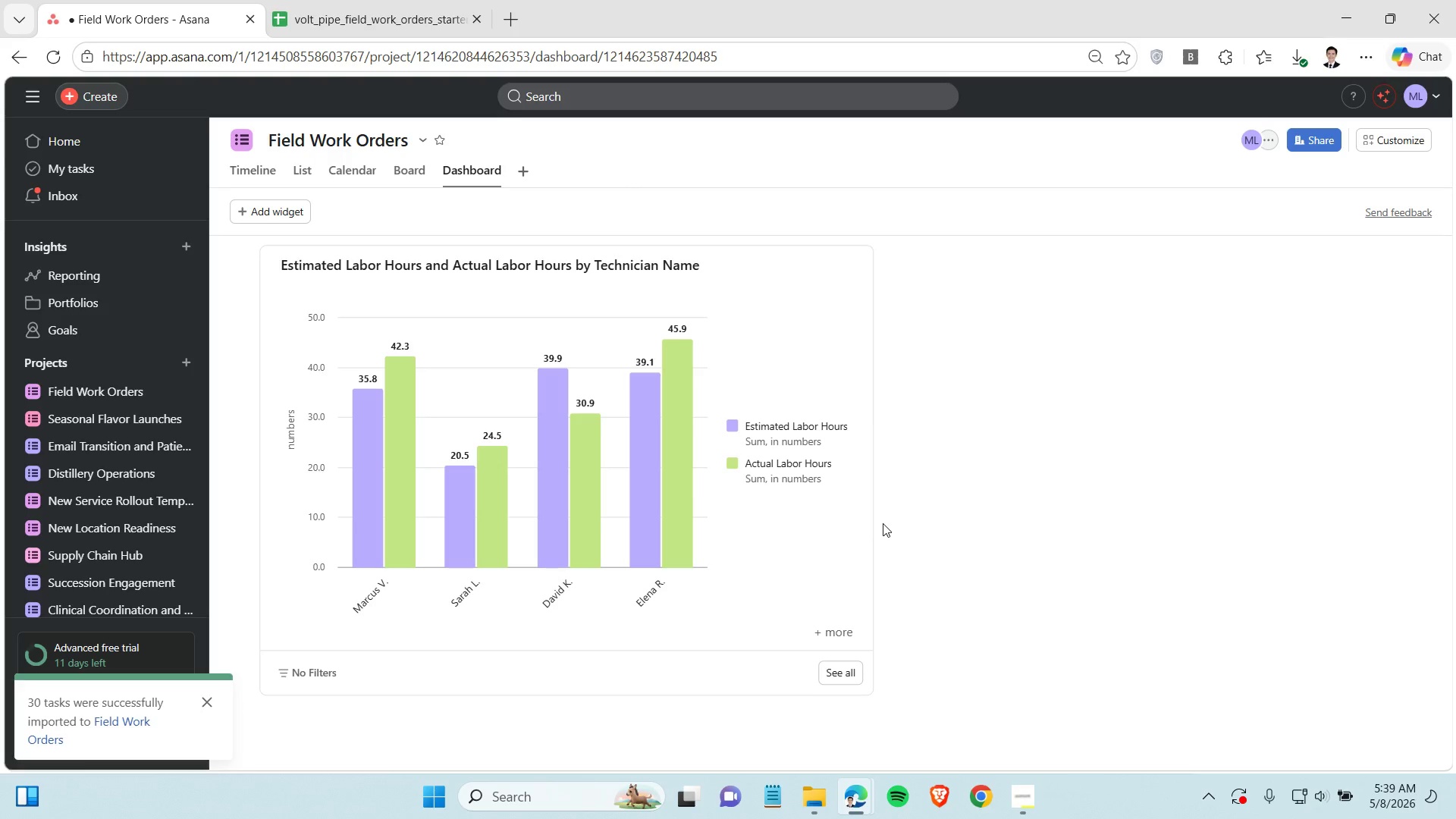 
left_click([976, 530])
 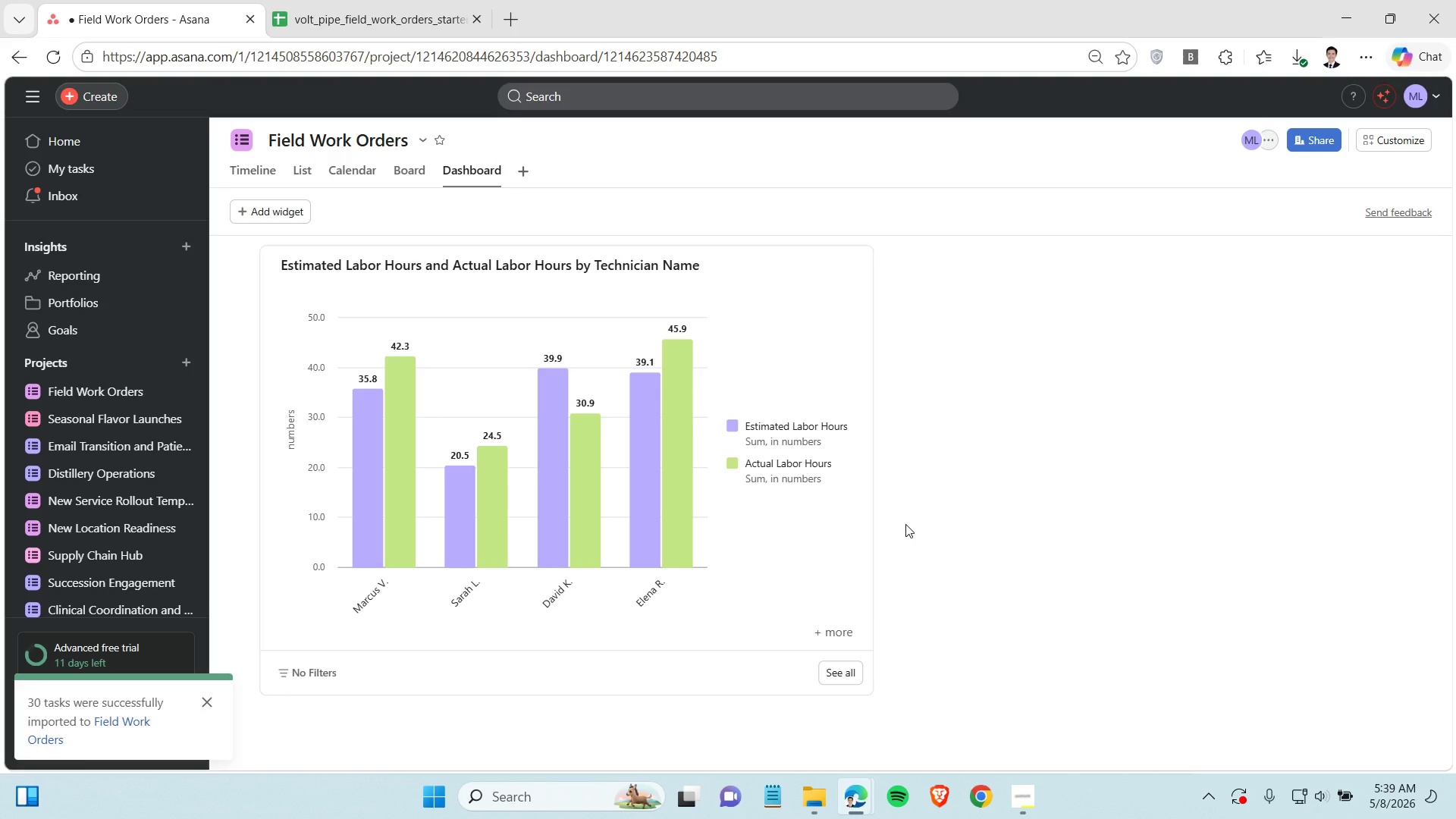 
wait(18.38)
 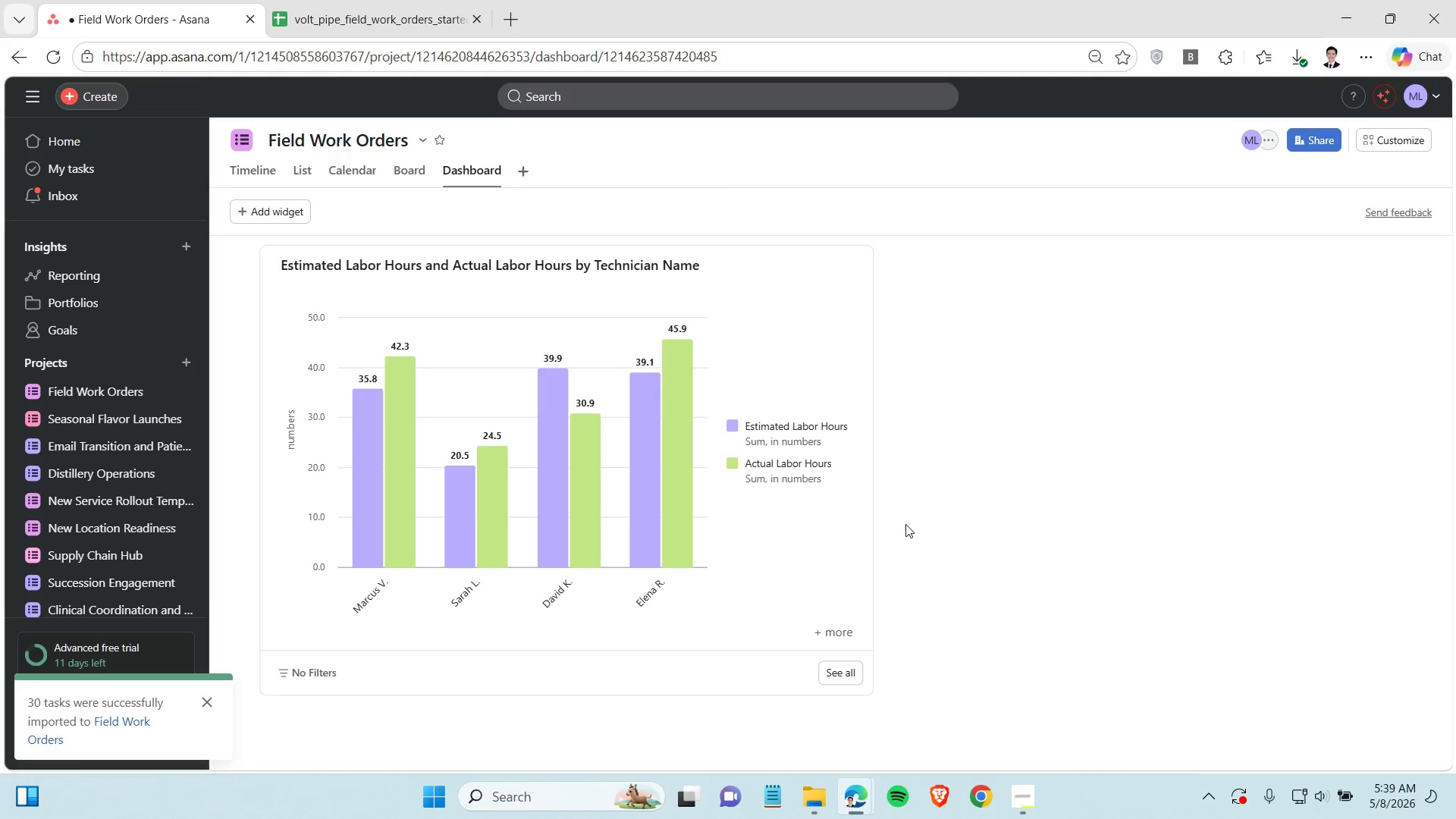 
scroll: coordinate [922, 601], scroll_direction: down, amount: 1.0
 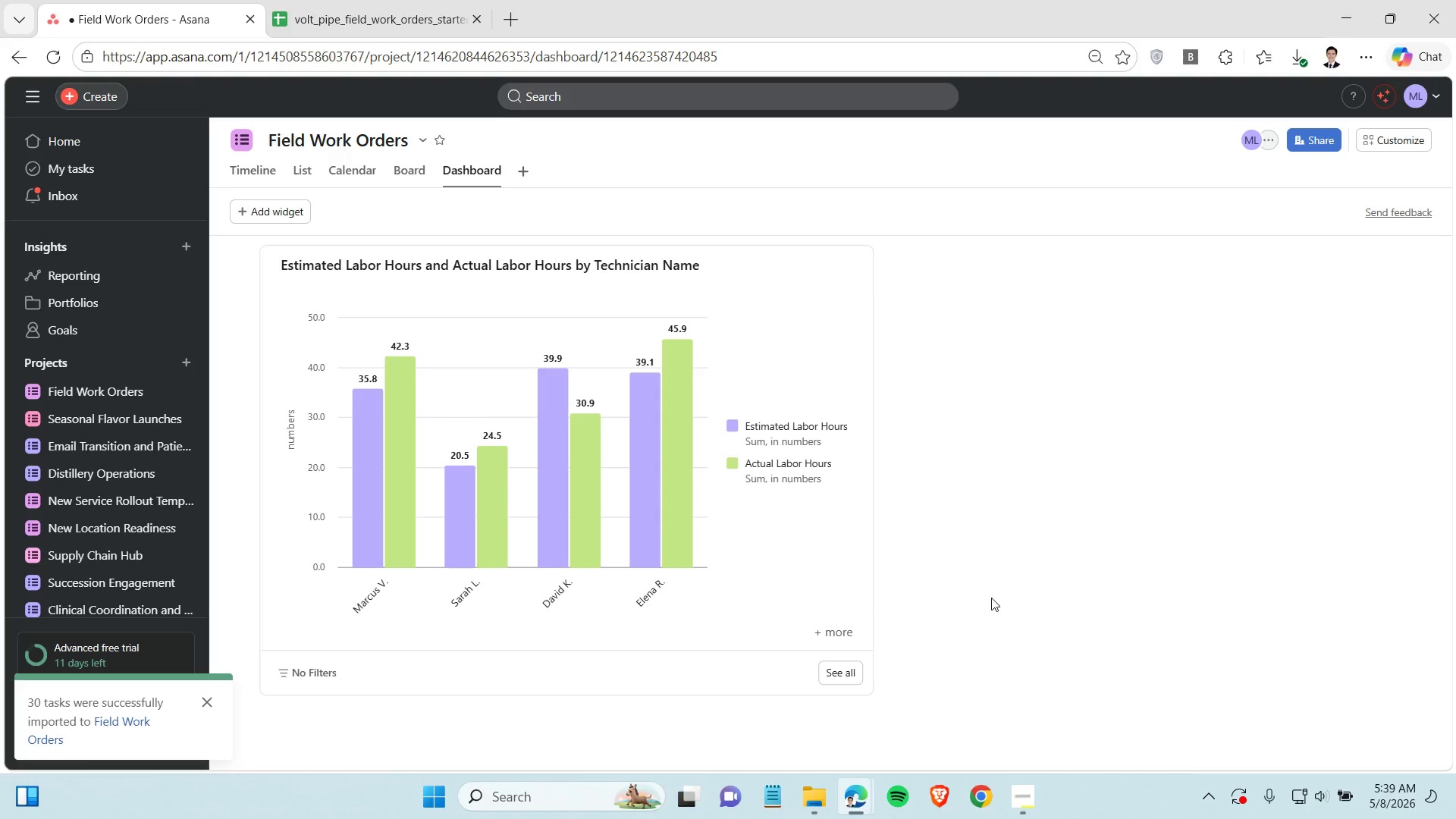 
wait(29.83)
 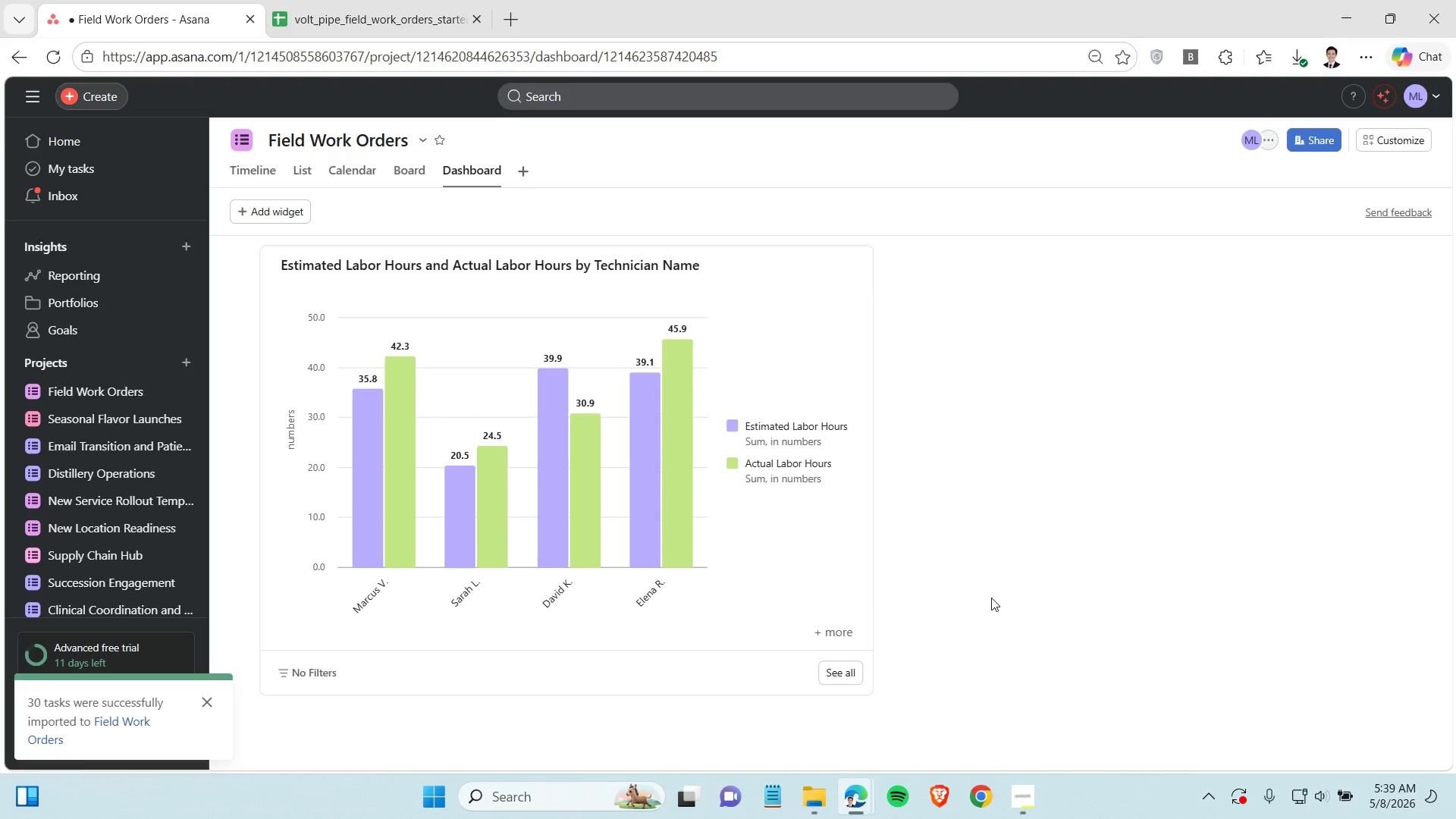 
left_click([991, 598])
 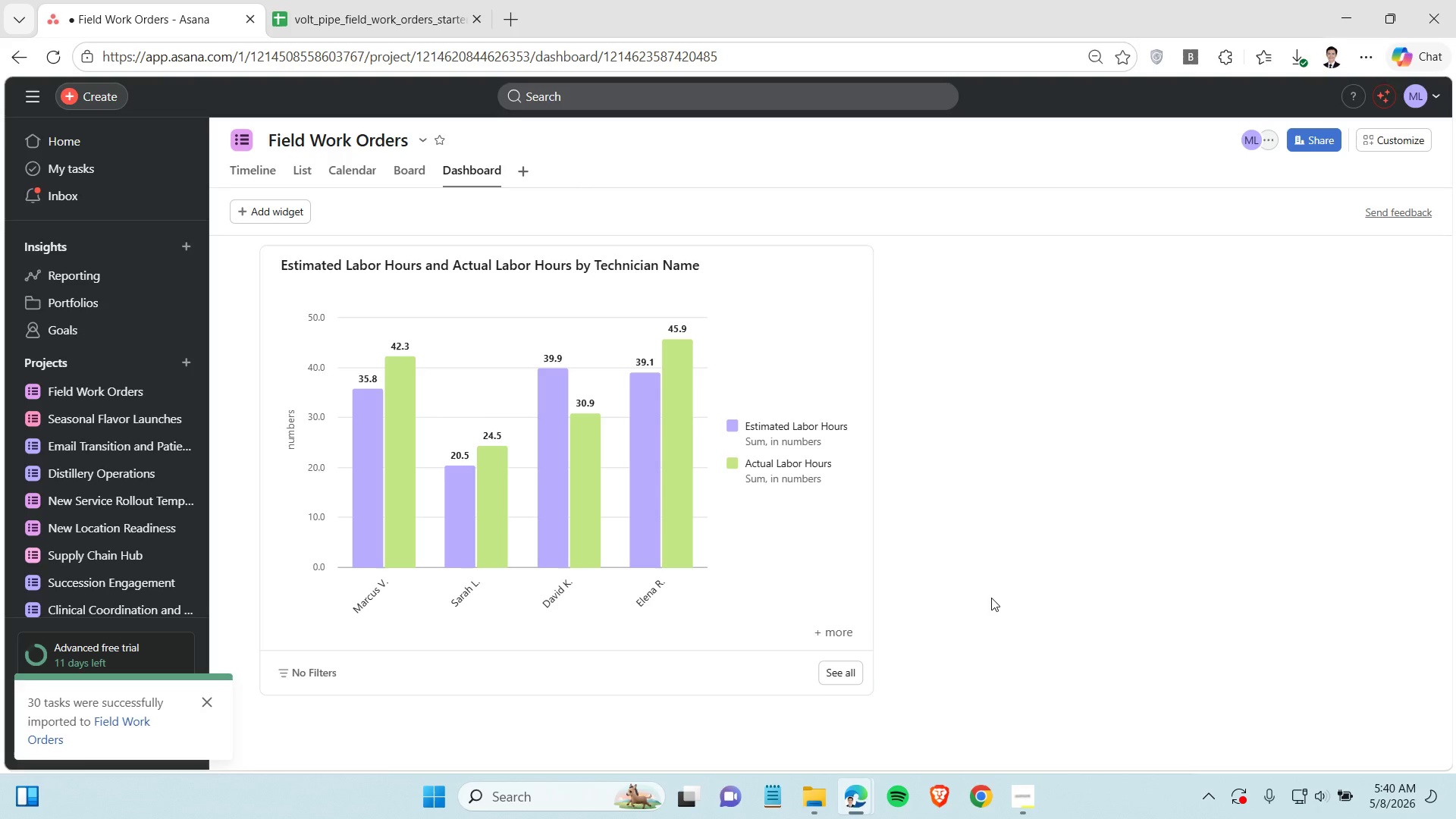 
left_click([991, 598])
 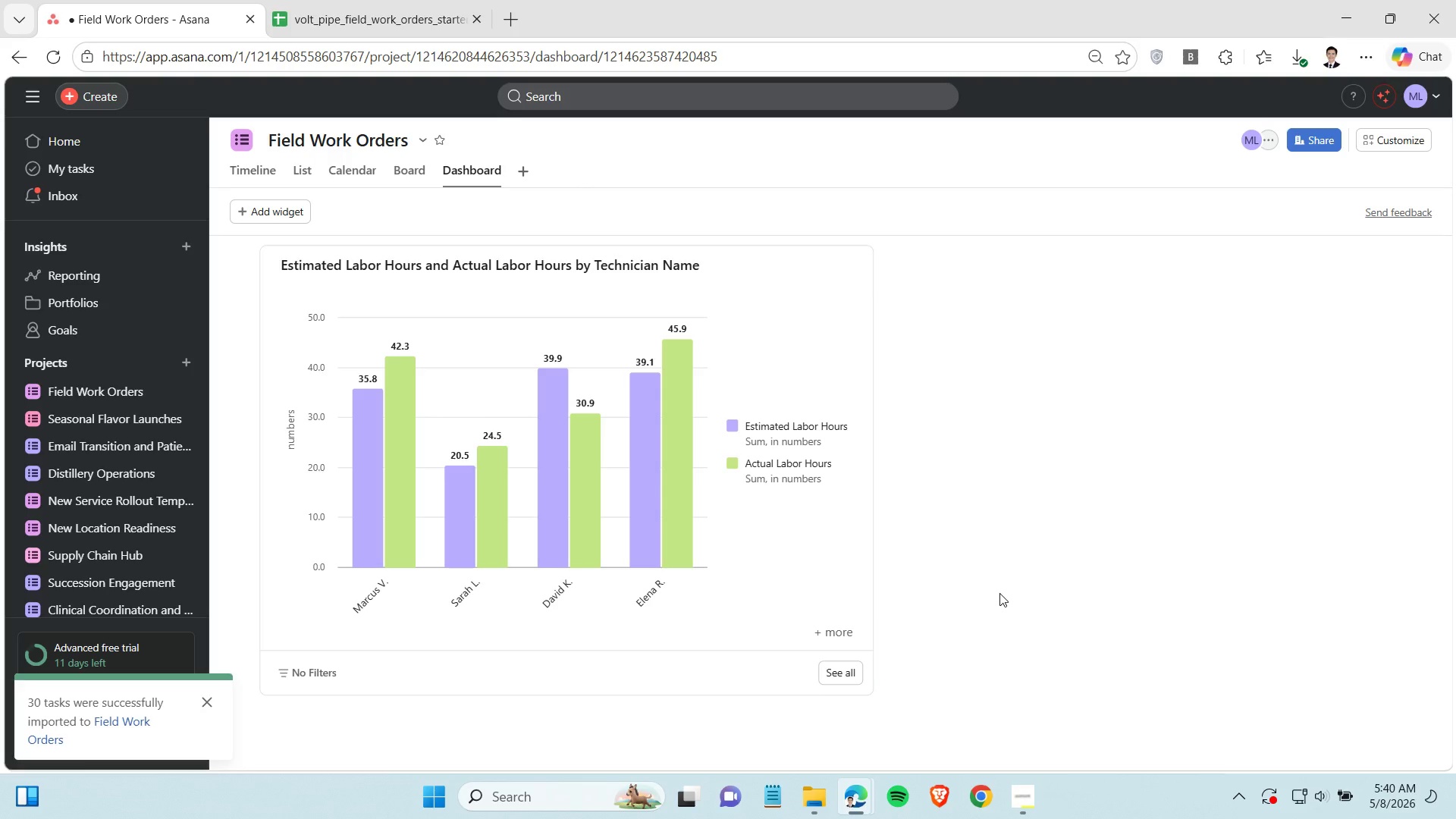 
wait(21.06)
 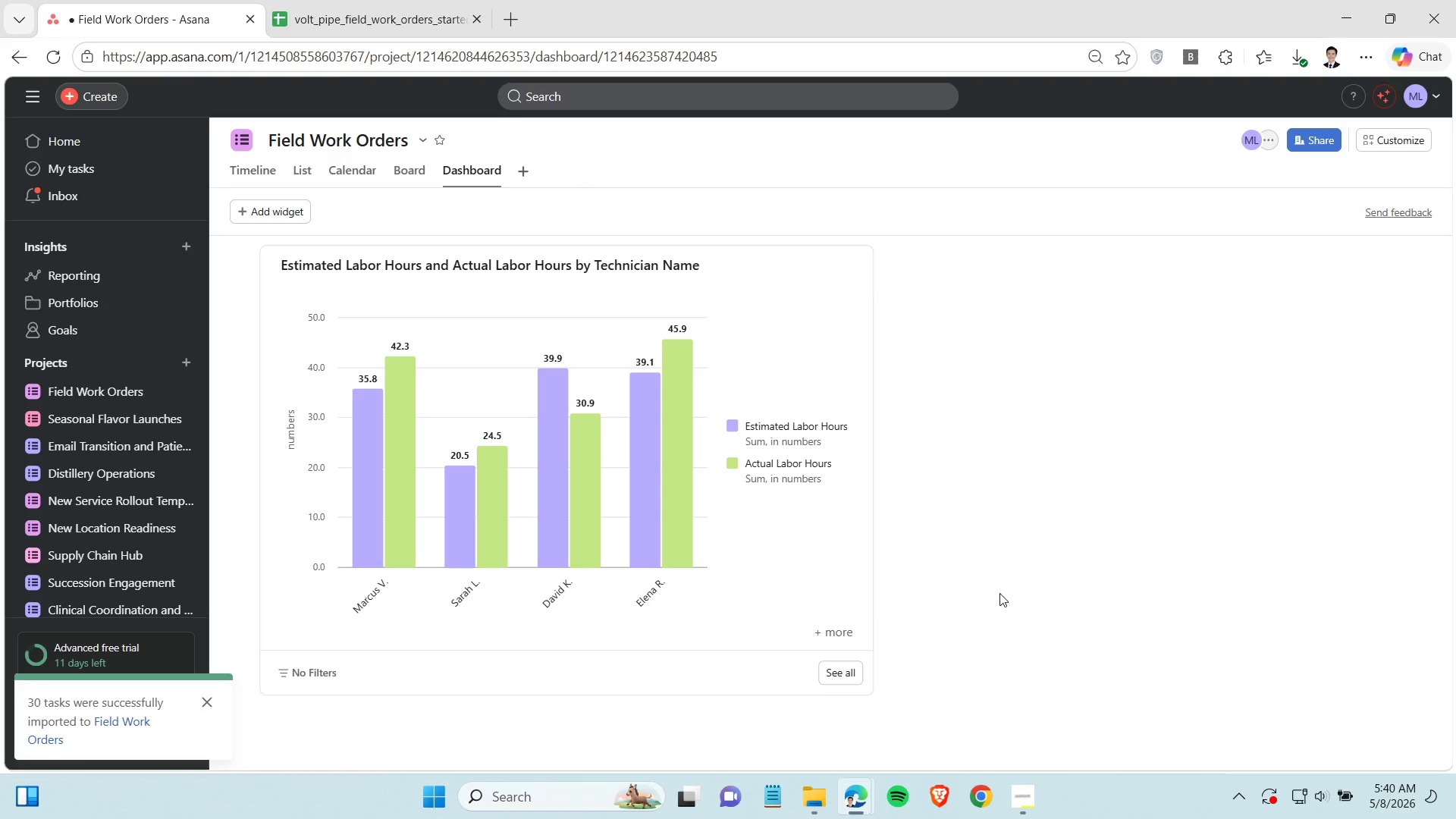 
left_click([1025, 804])